 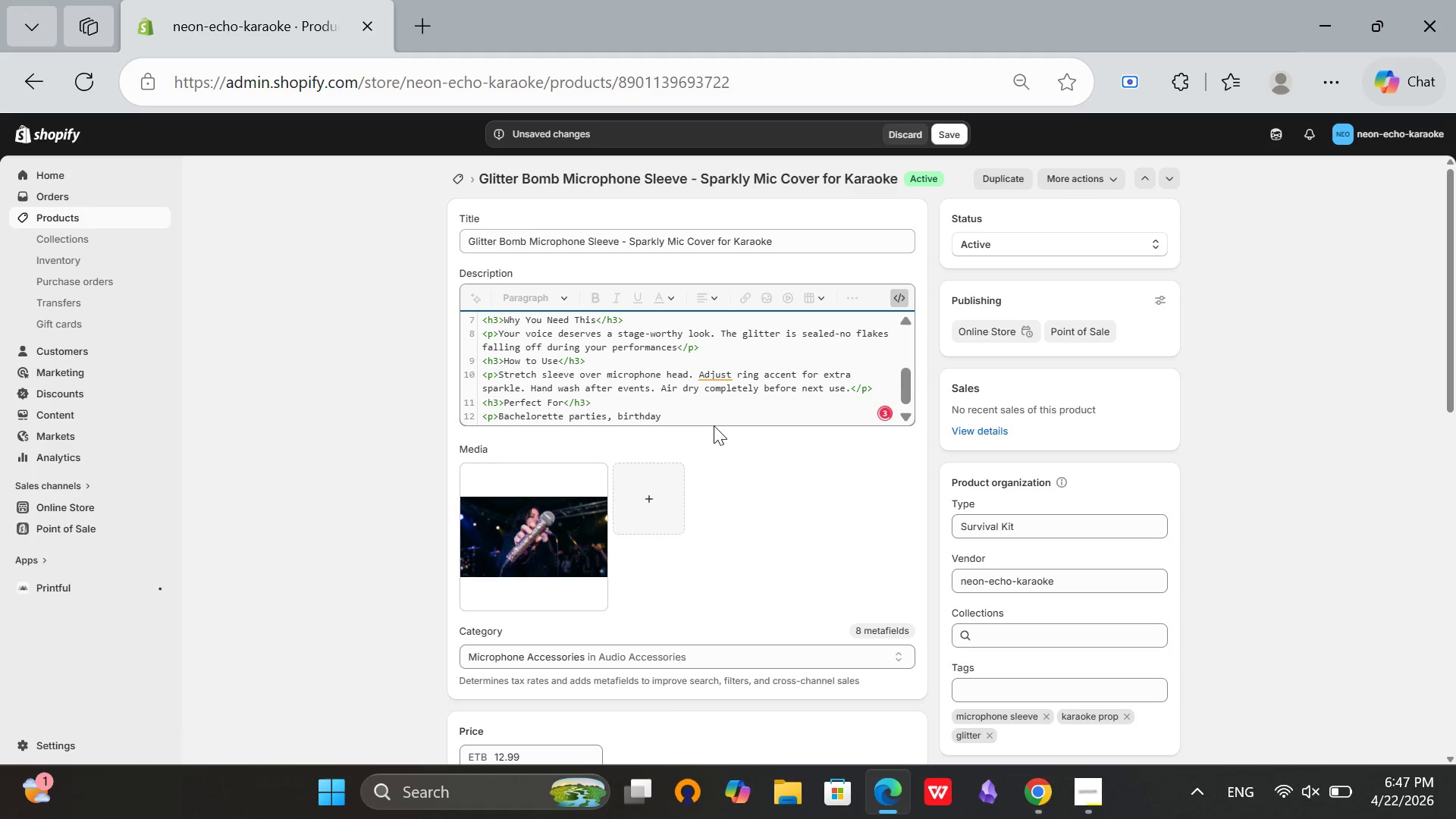 
type( celebration, corporate events, and anyone who wants to shine on the mic.\<)
key(Backspace)
key(Backspace)
type(</p>)
 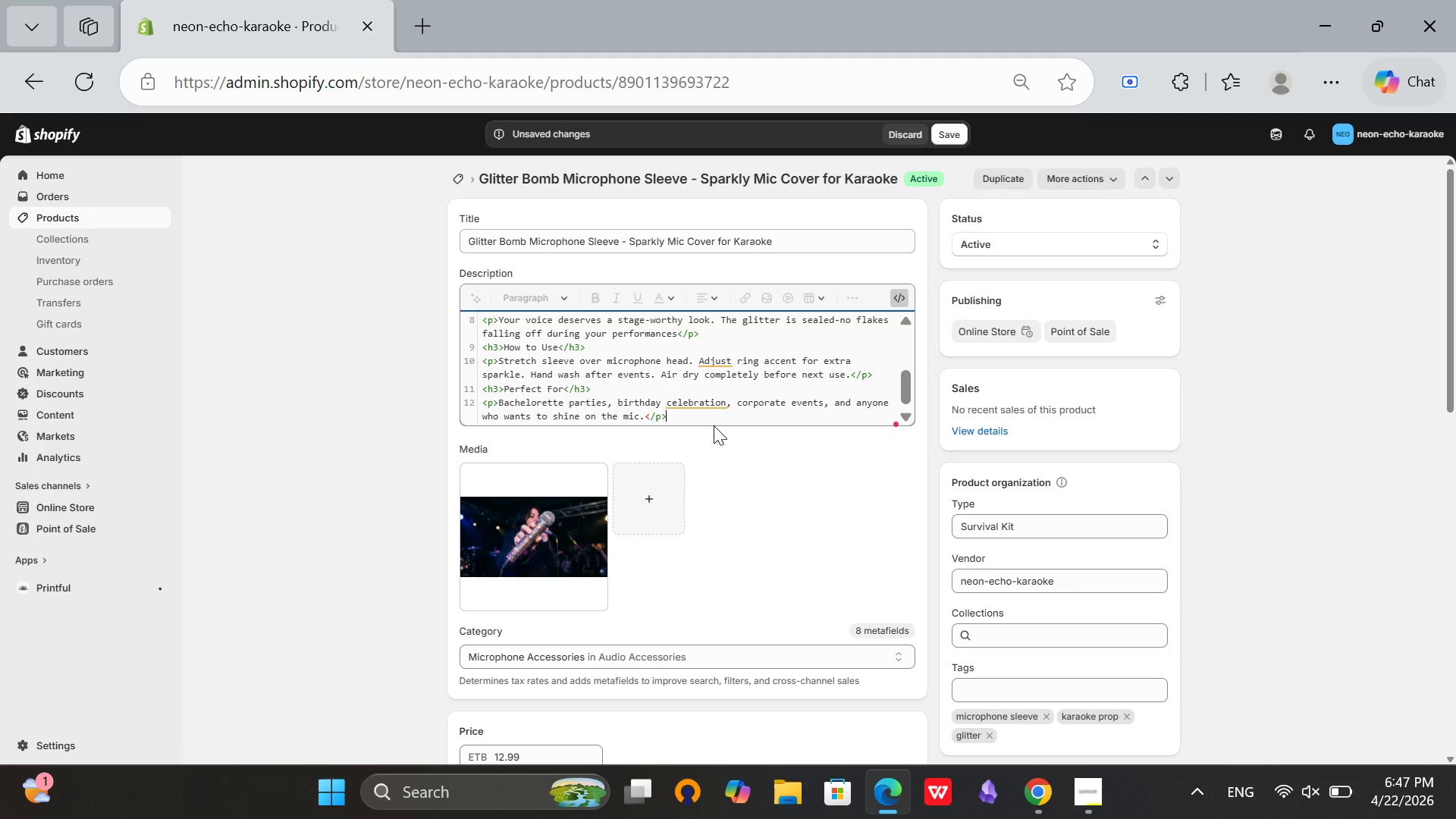 
left_click([708, 400])
 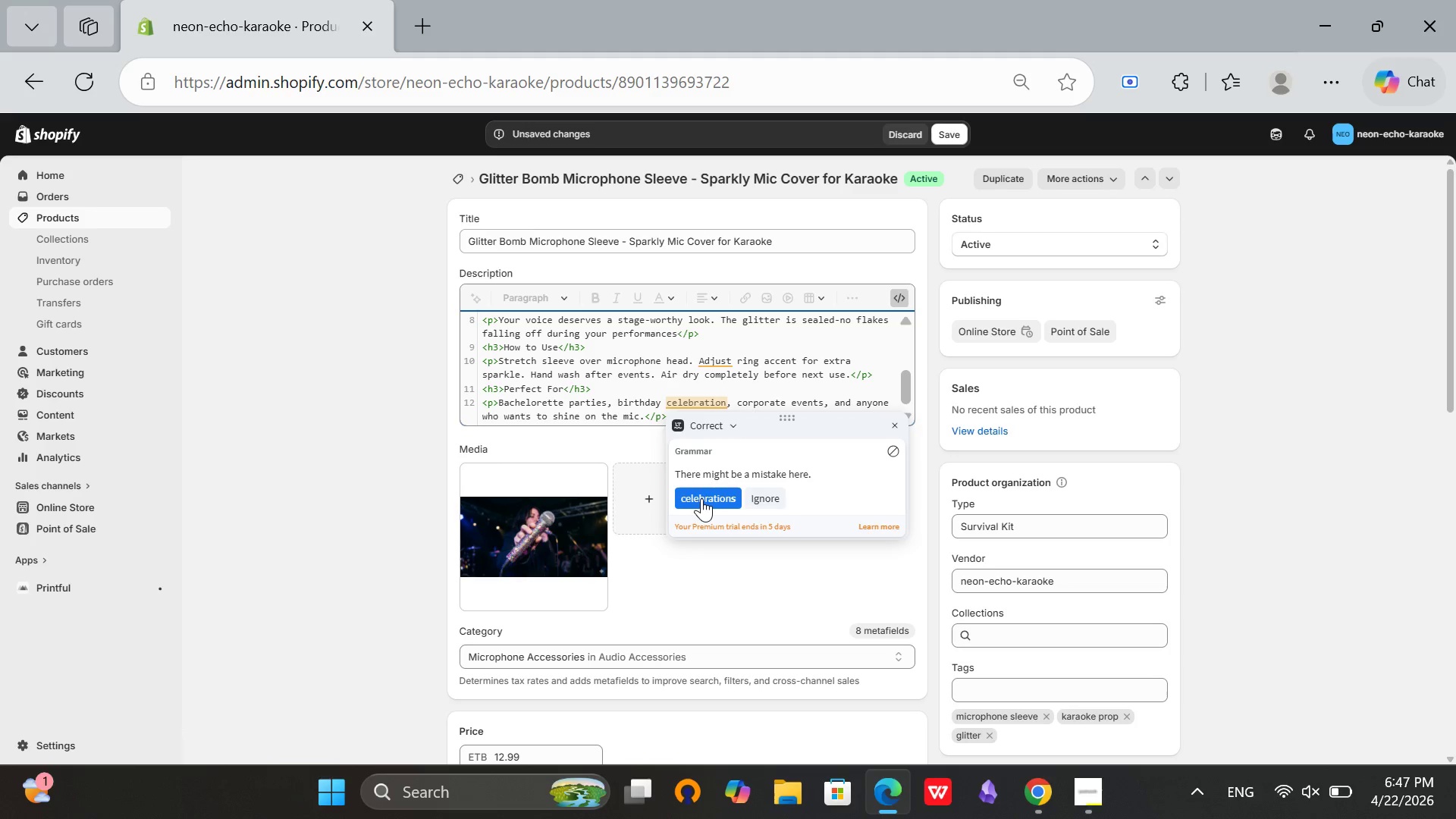 
left_click([701, 498])
 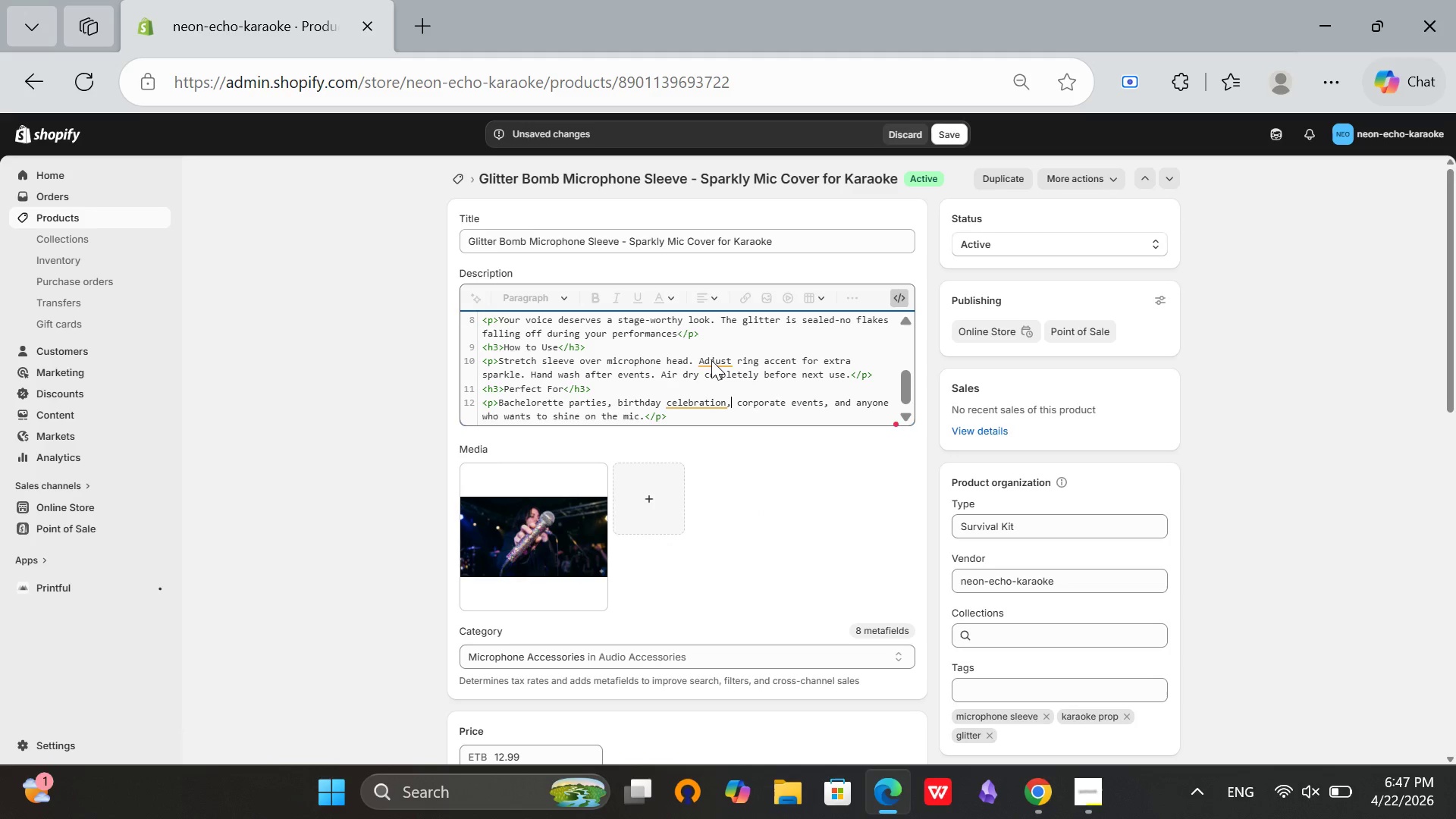 
left_click([711, 360])
 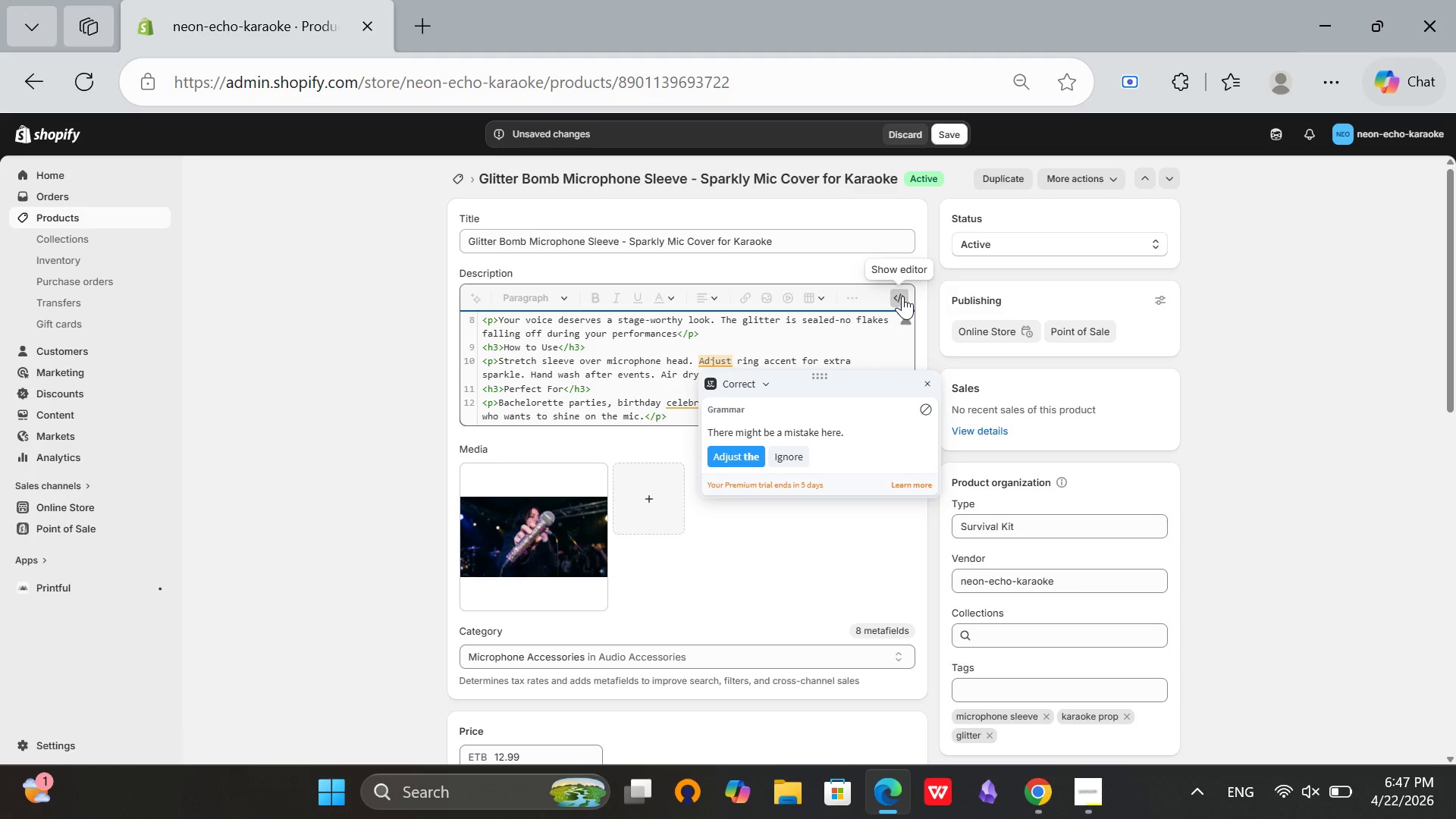 
left_click([902, 296])
 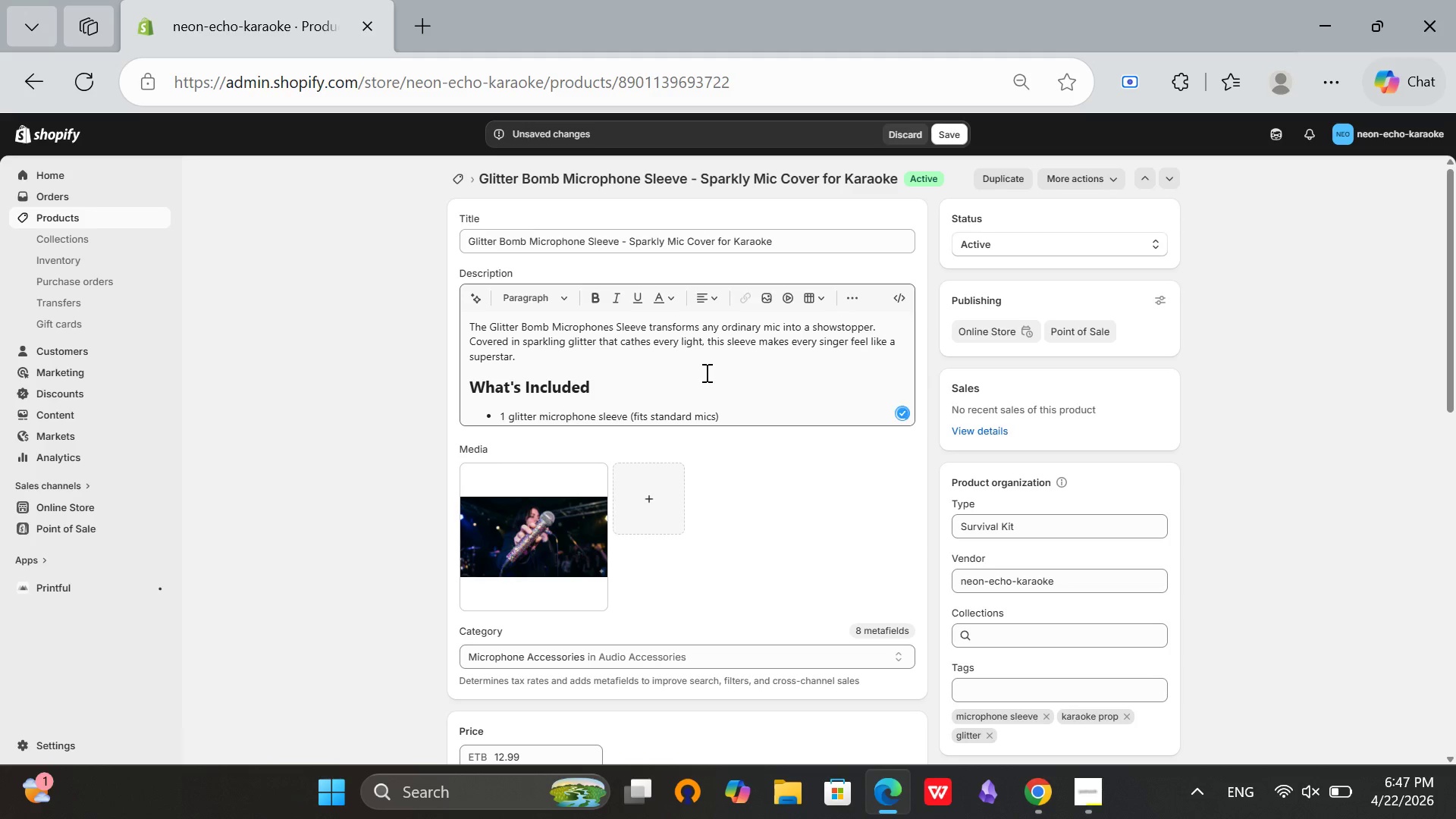 
left_click([705, 372])
 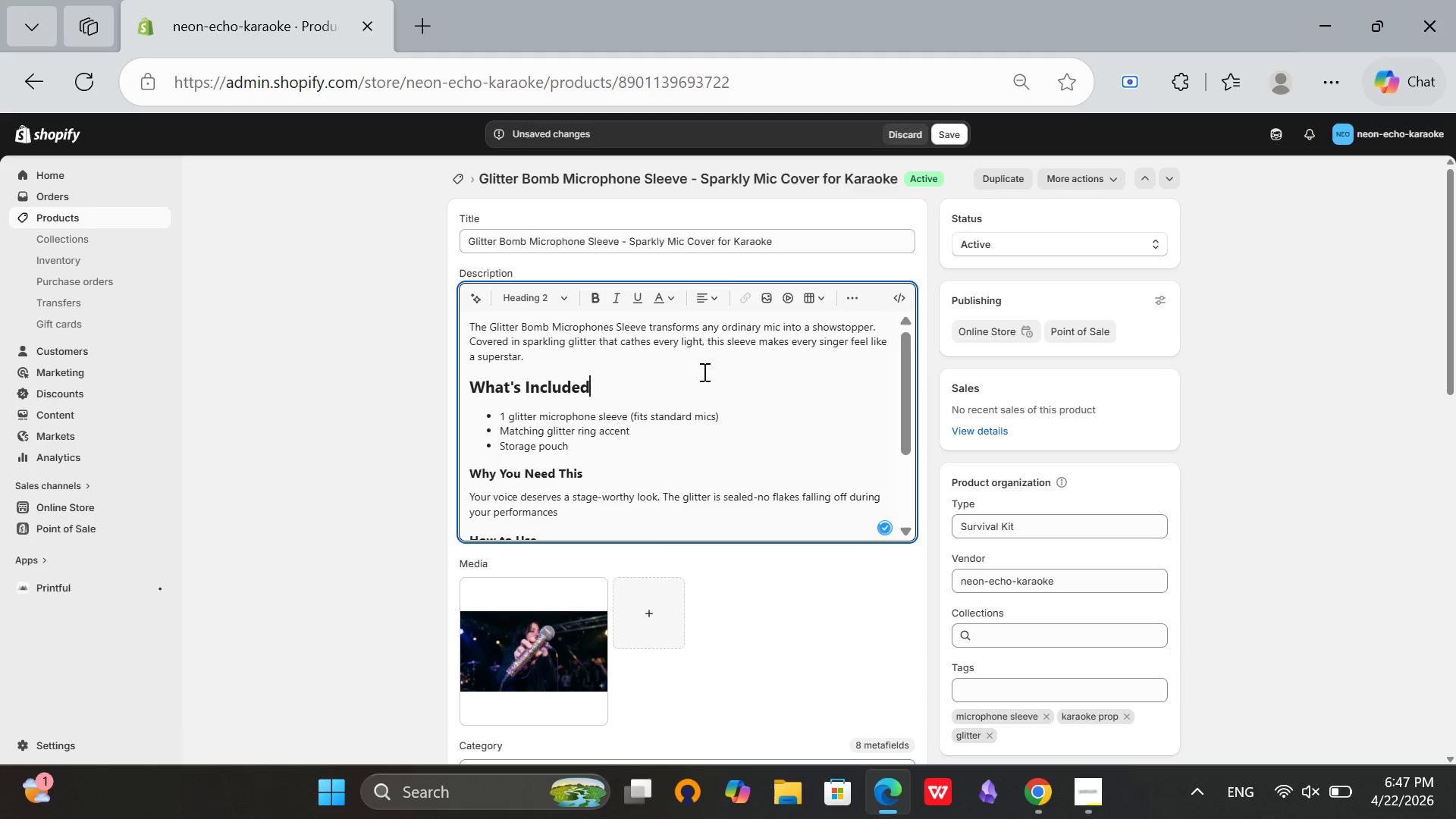 
scroll: coordinate [703, 372], scroll_direction: down, amount: 3.0
 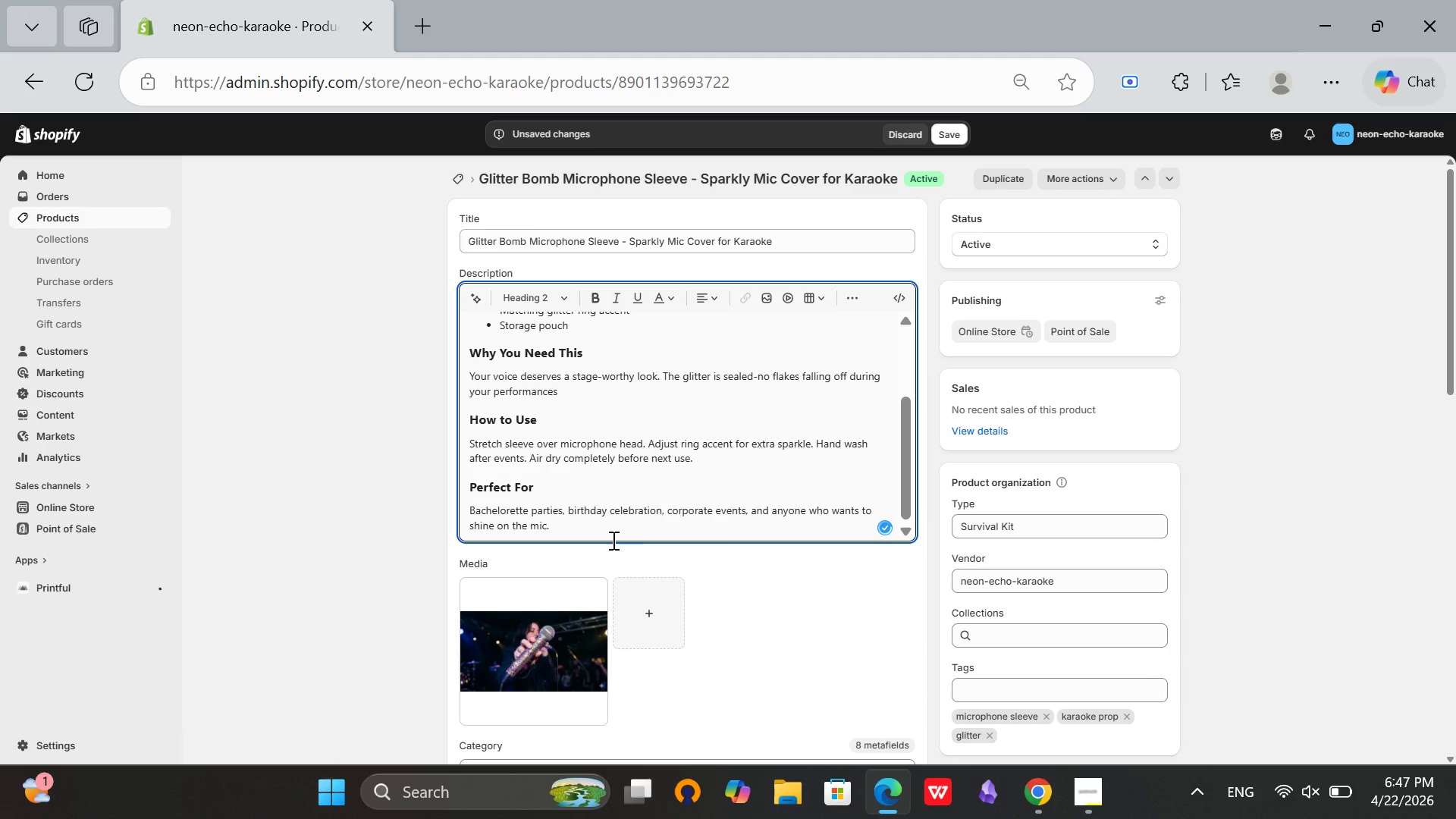 
left_click([607, 540])
 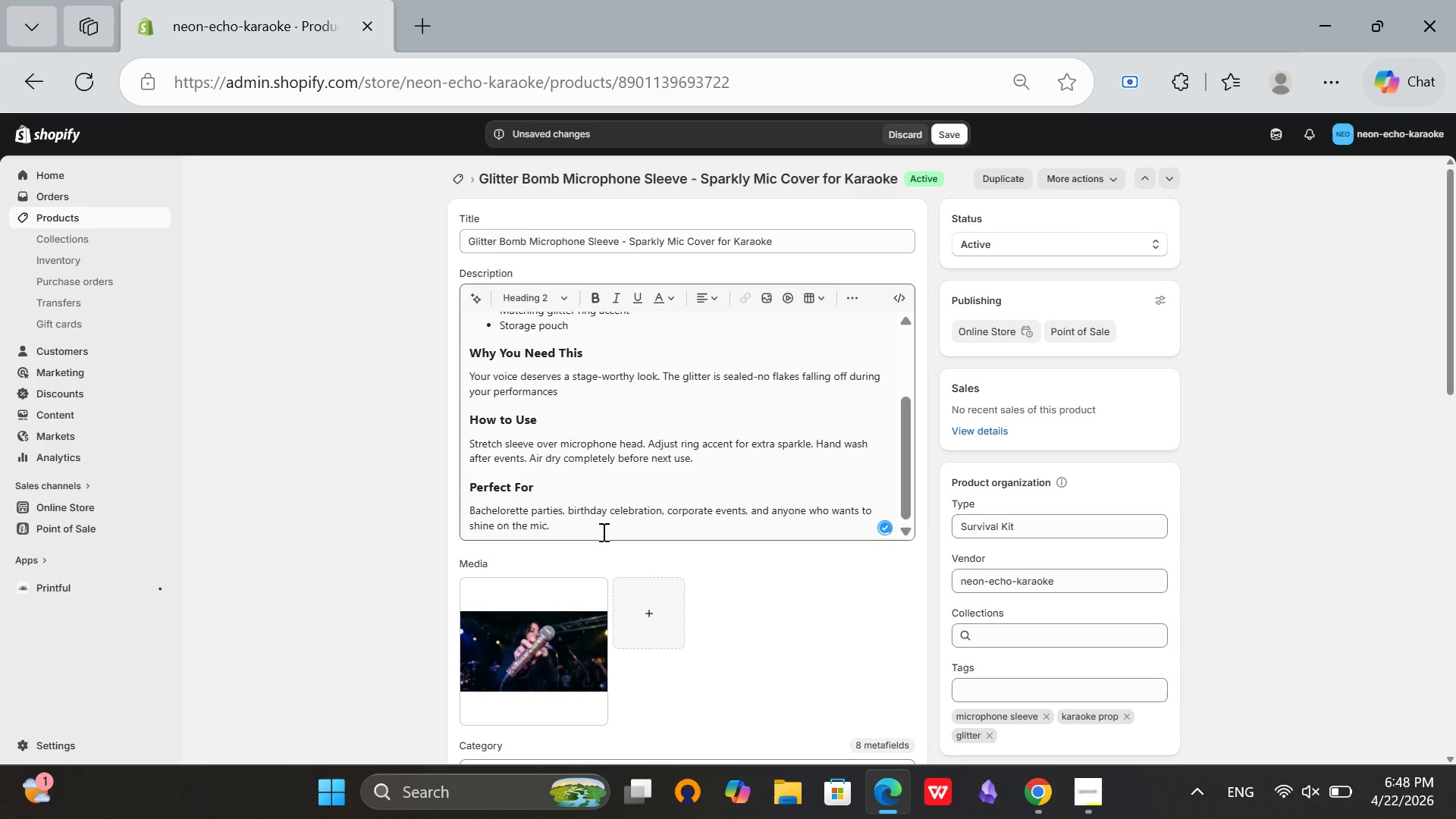 
left_click([602, 532])
 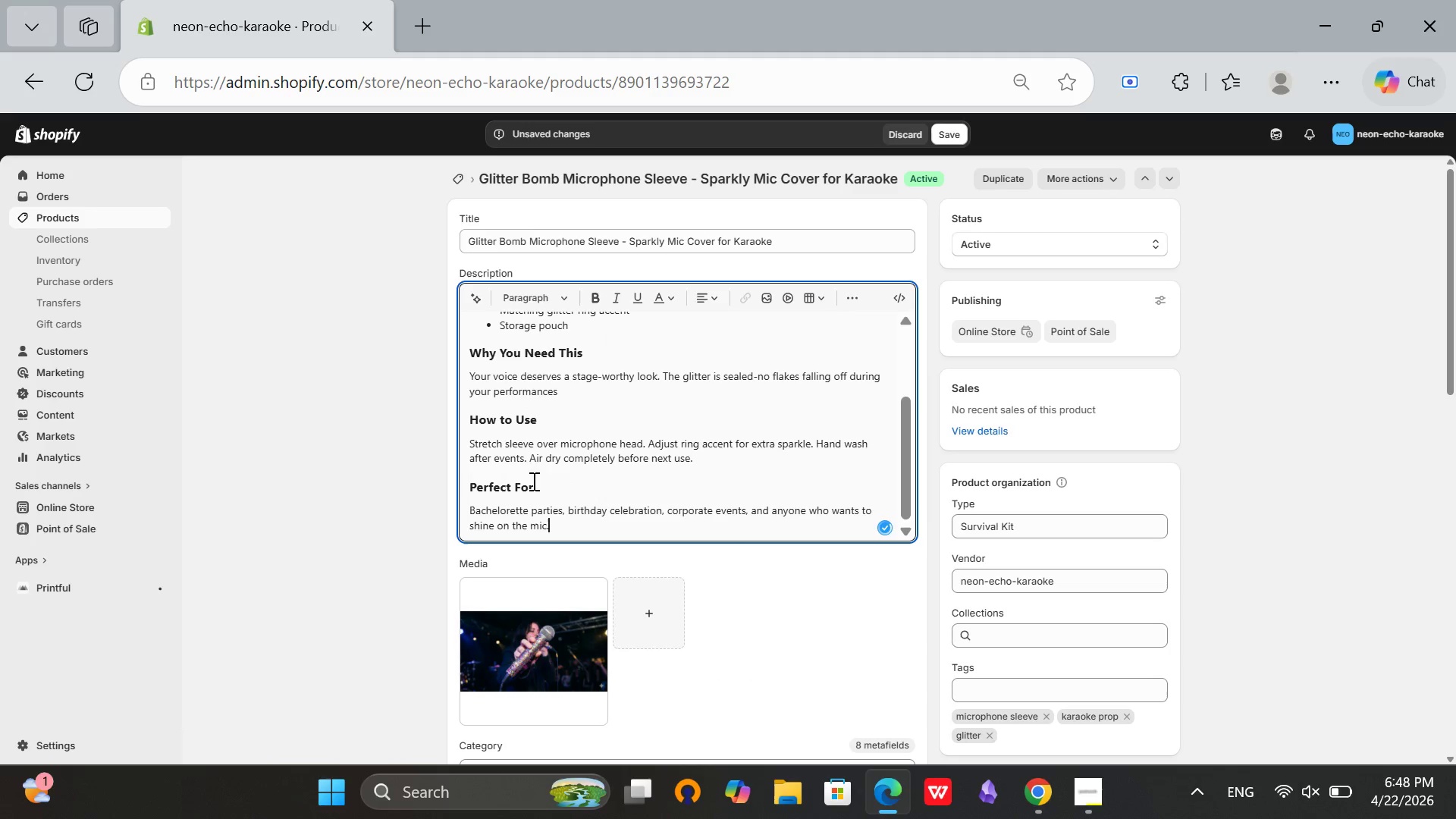 
scroll: coordinate [564, 472], scroll_direction: up, amount: 4.0
 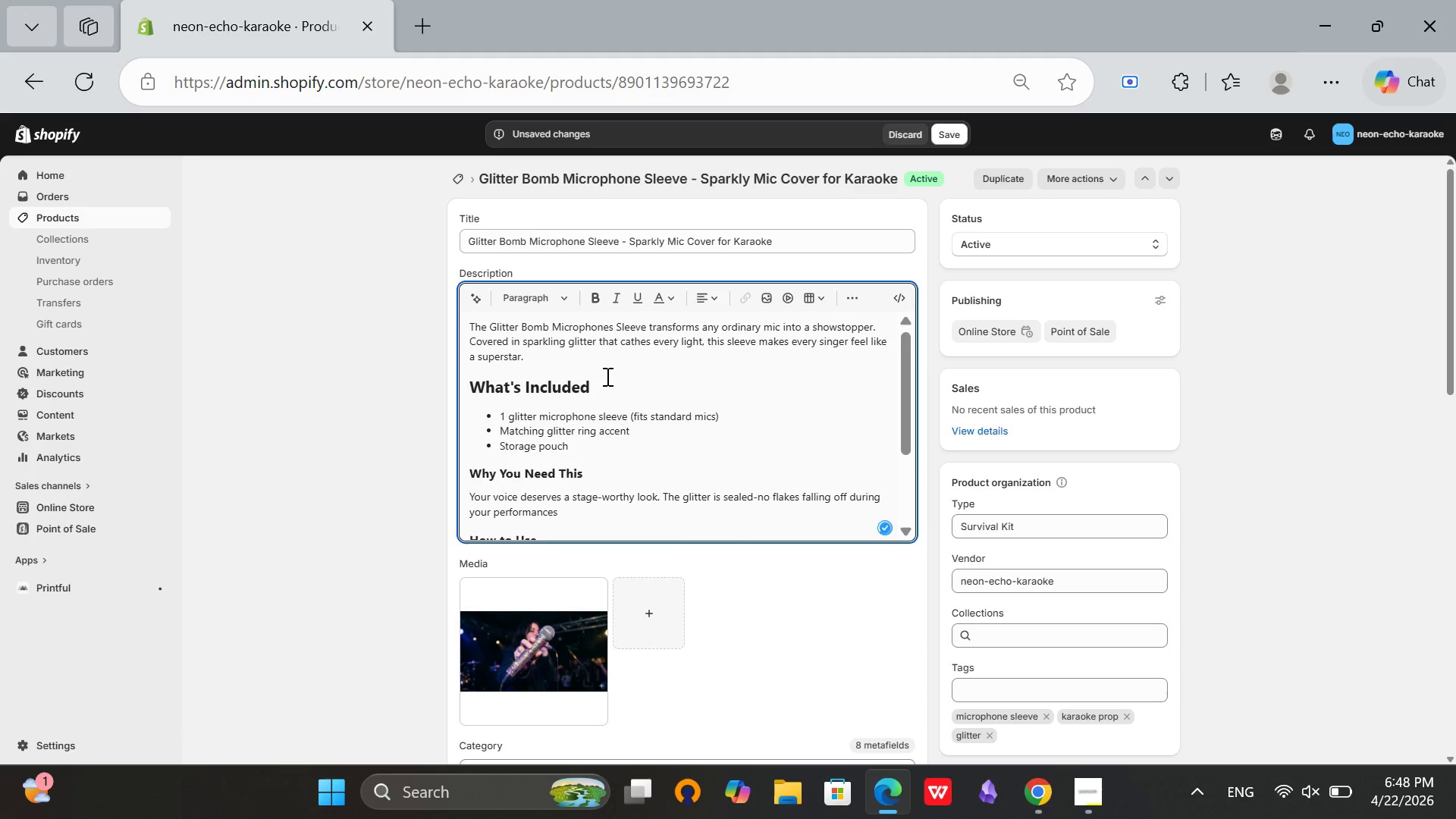 
scroll: coordinate [825, 552], scroll_direction: down, amount: 5.0
 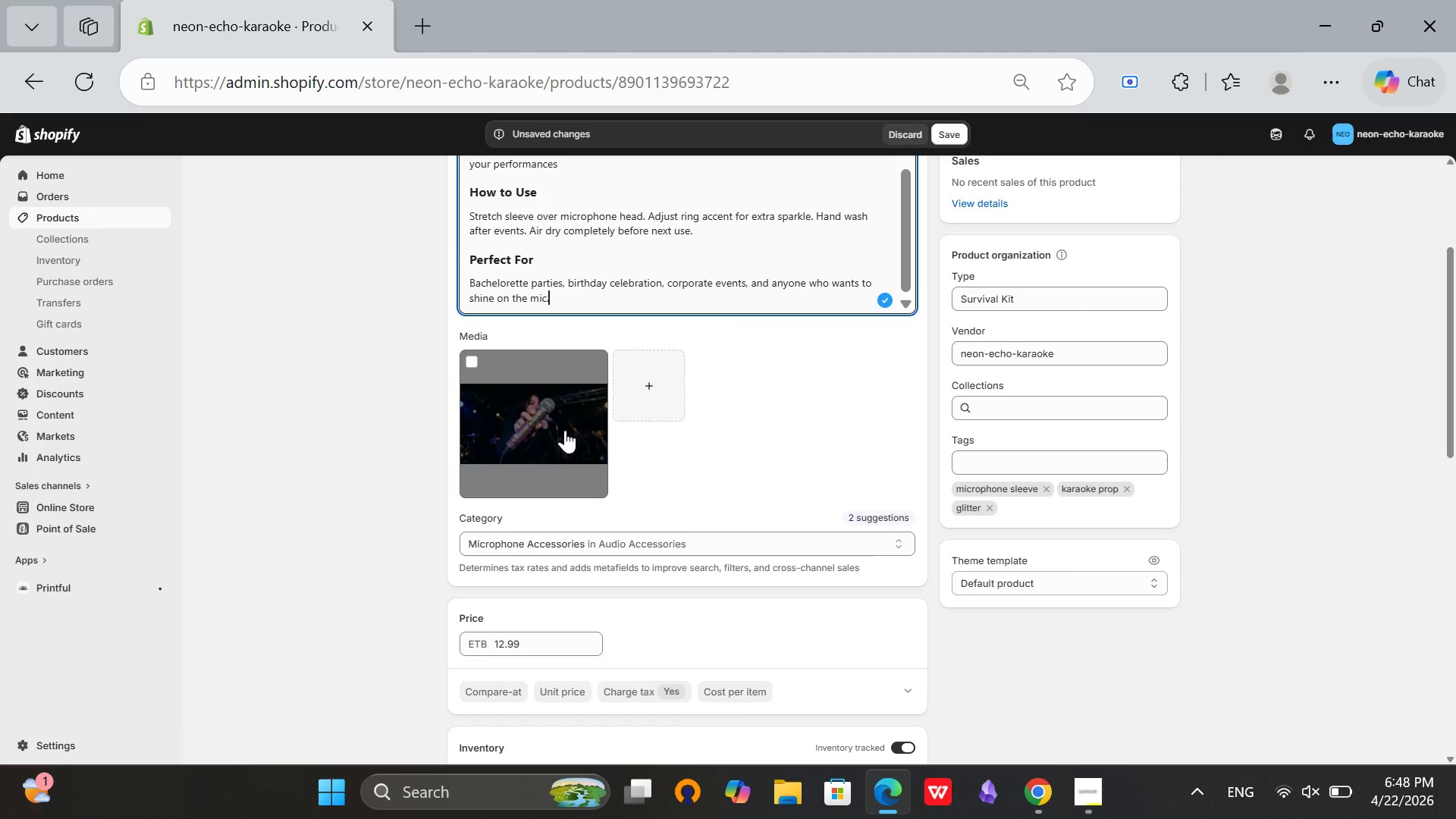 
left_click([565, 430])
 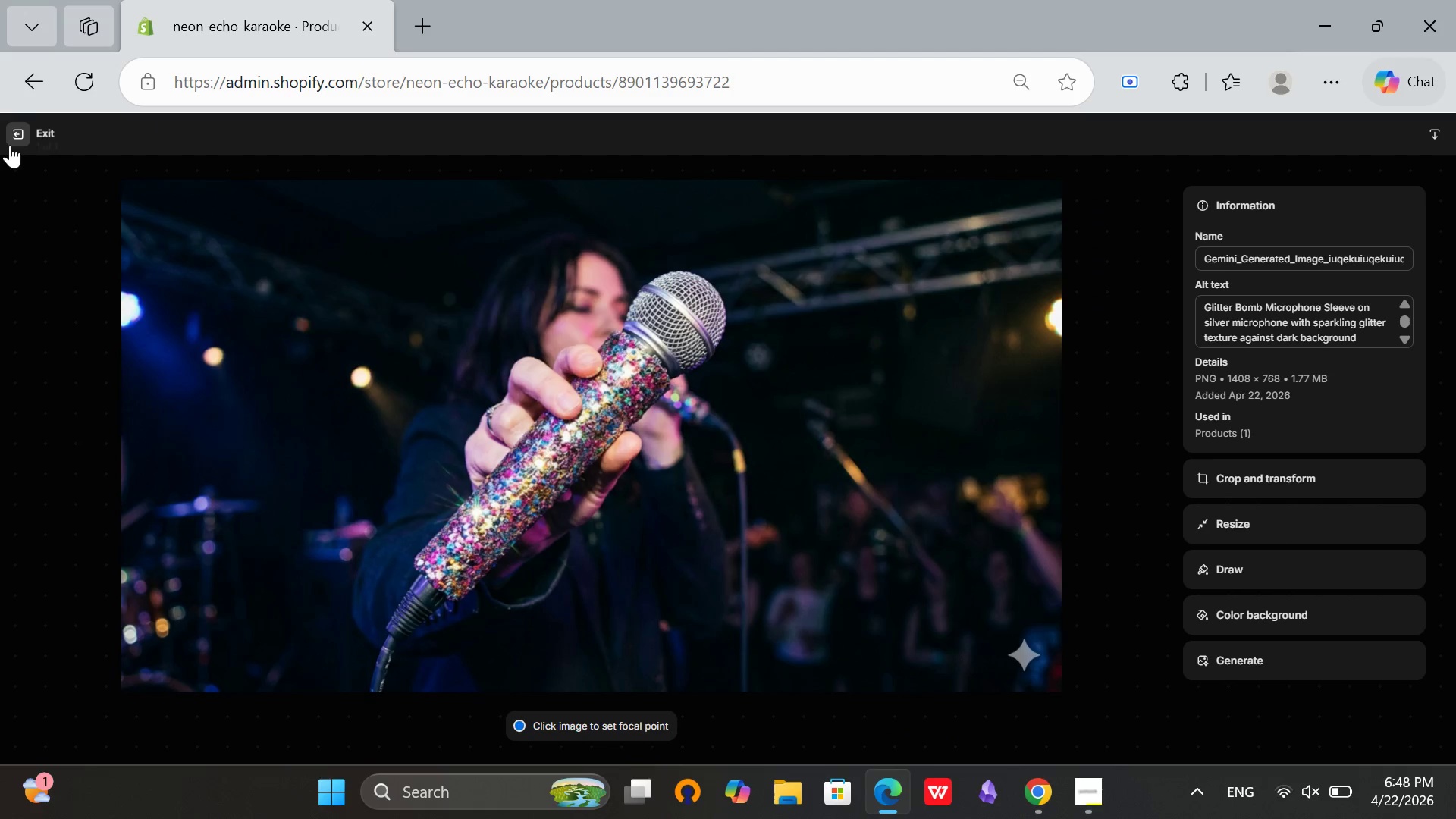 
left_click([14, 143])
 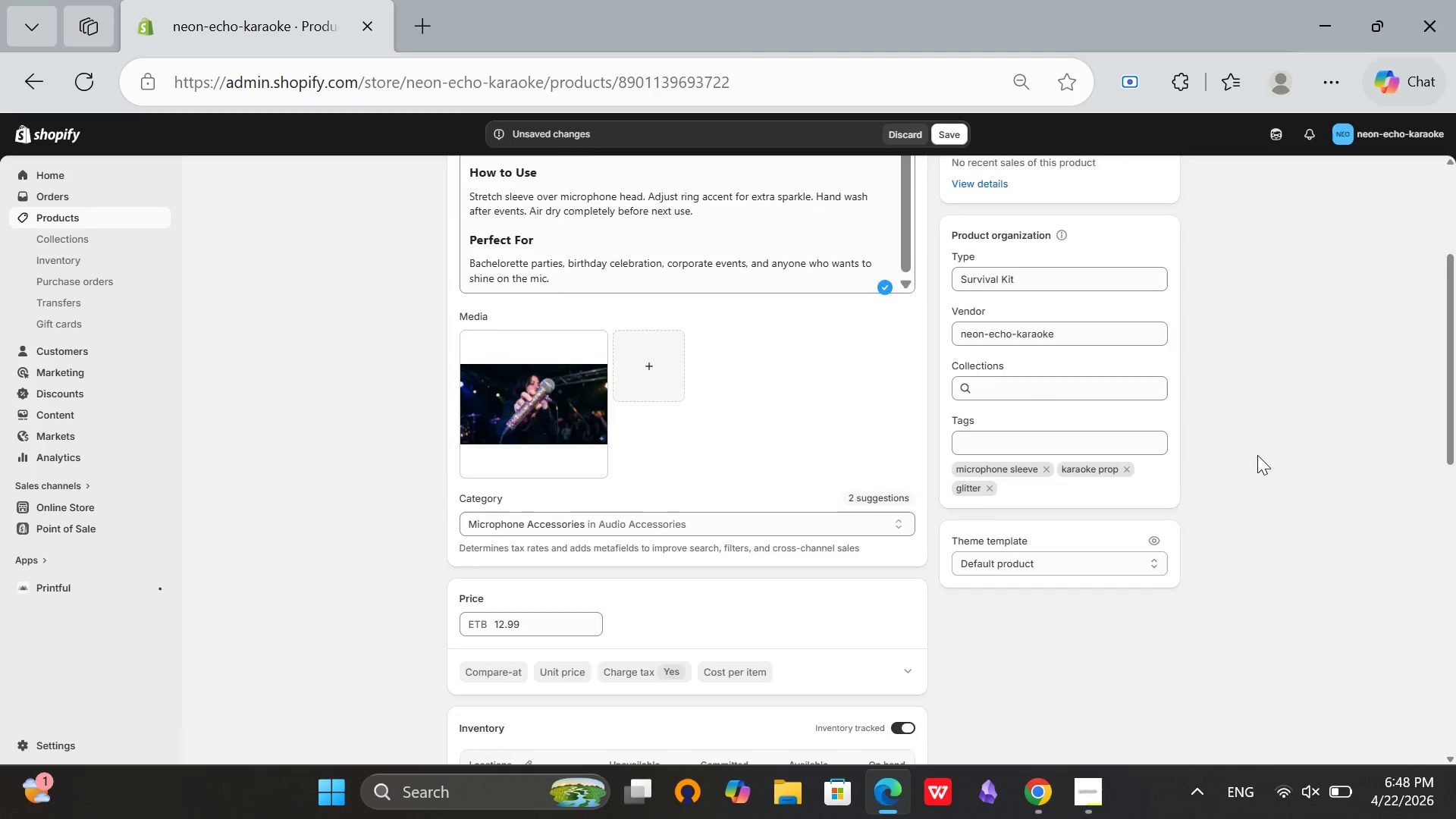 
scroll: coordinate [1257, 455], scroll_direction: down, amount: 10.0
 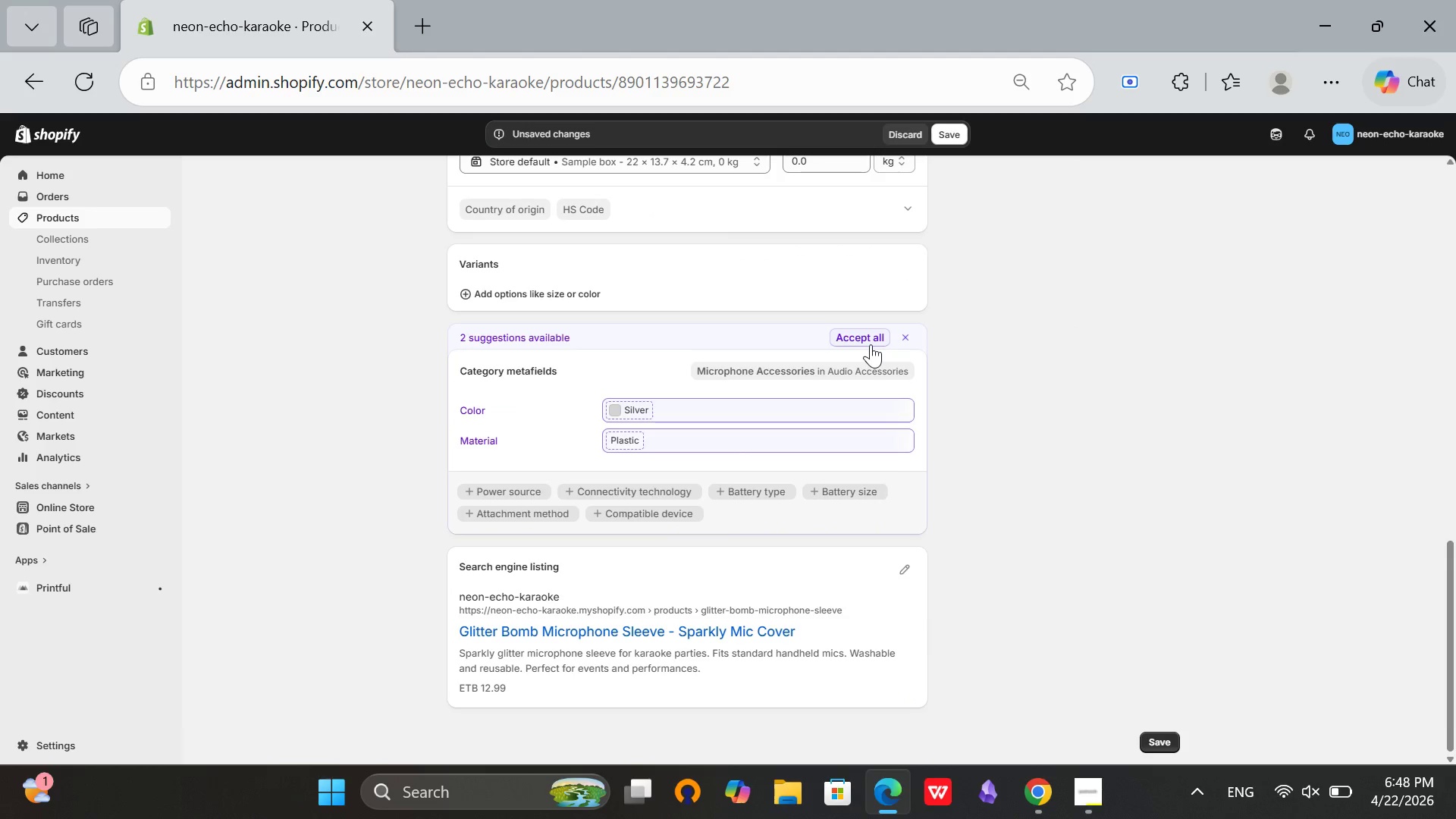 
left_click([871, 344])
 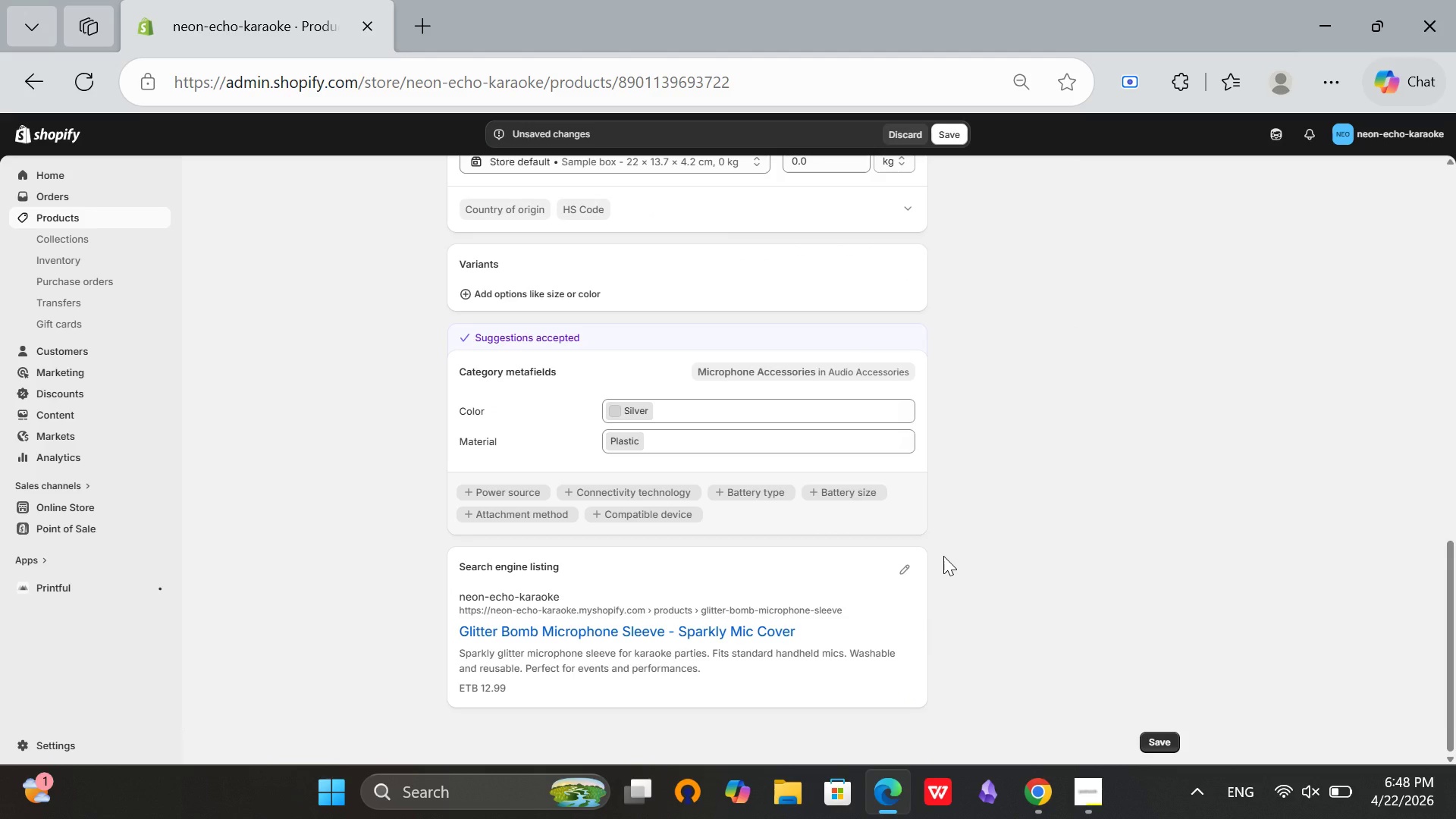 
scroll: coordinate [821, 488], scroll_direction: up, amount: 16.0
 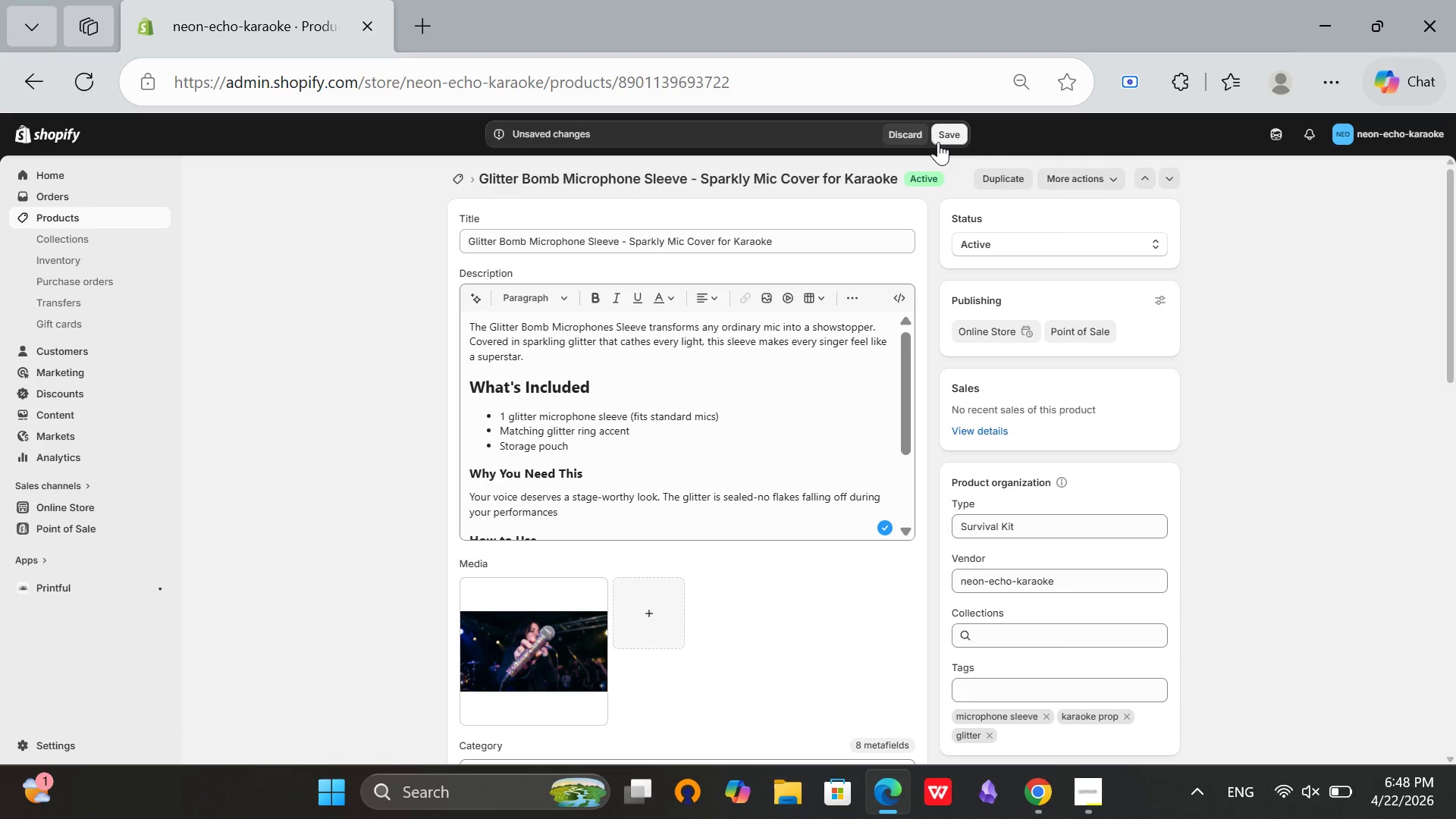 
left_click([938, 142])
 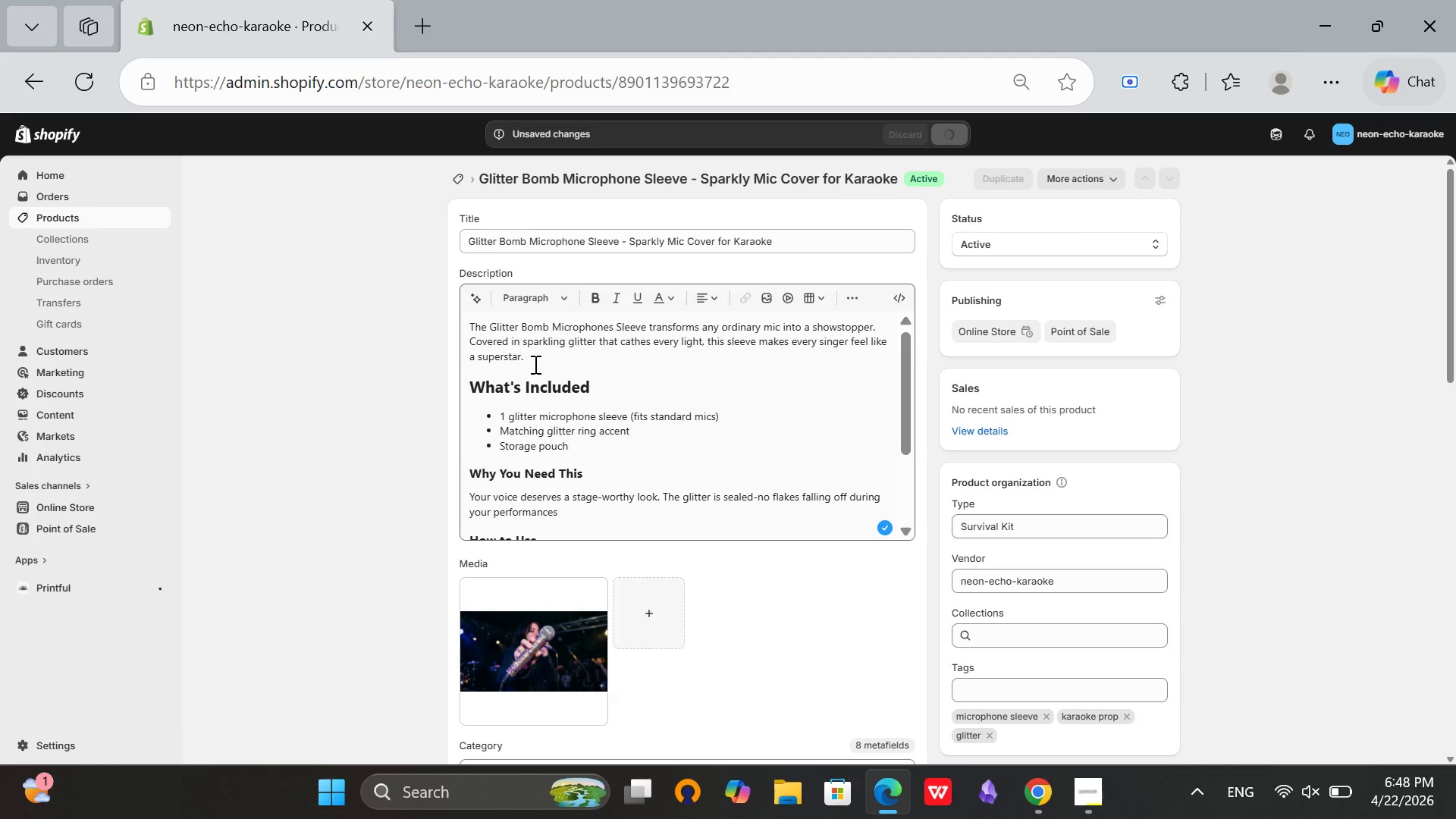 
wait(8.92)
 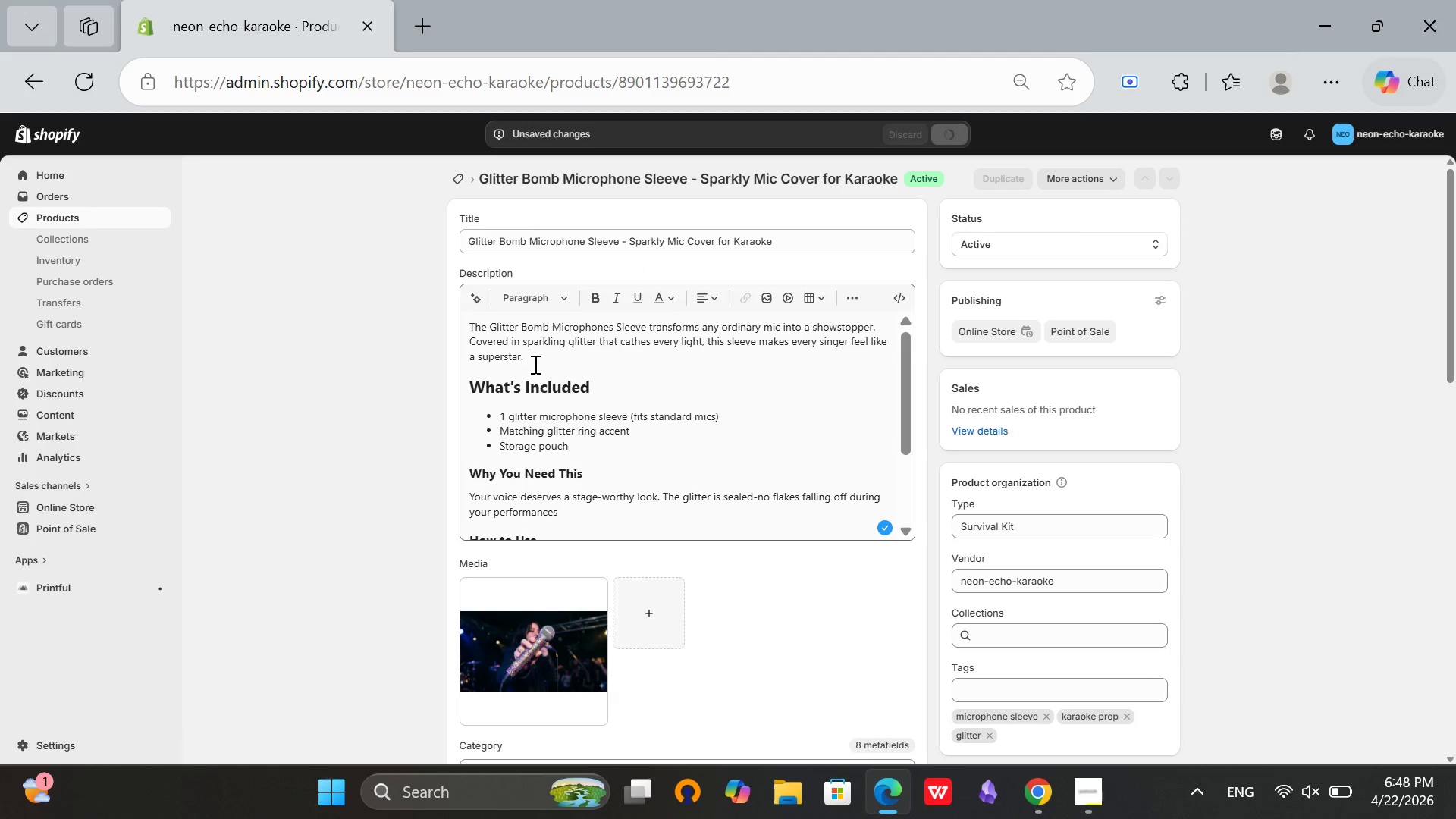 
scroll: coordinate [676, 304], scroll_direction: up, amount: 4.0
 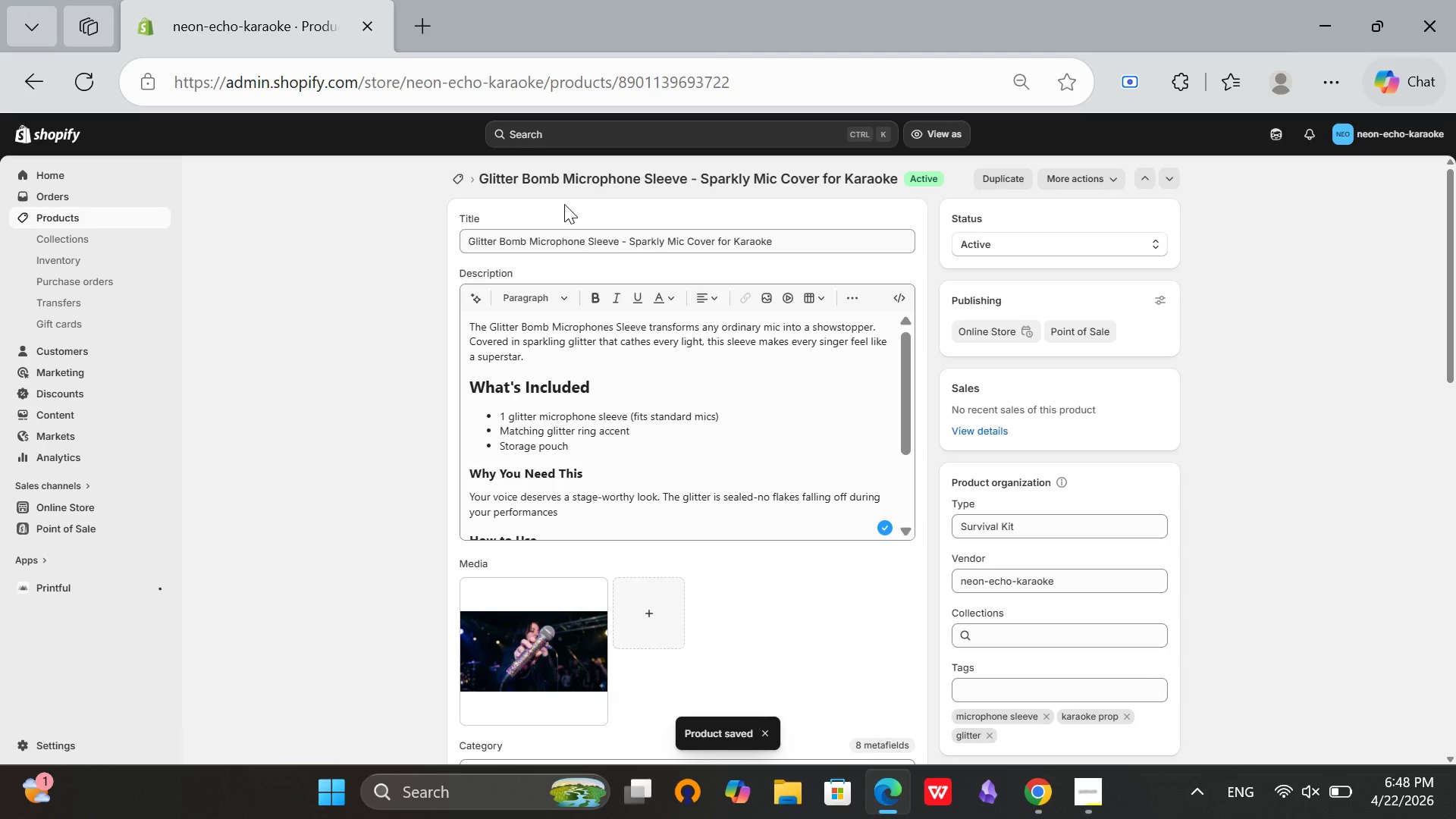 
left_click([1079, 788])